 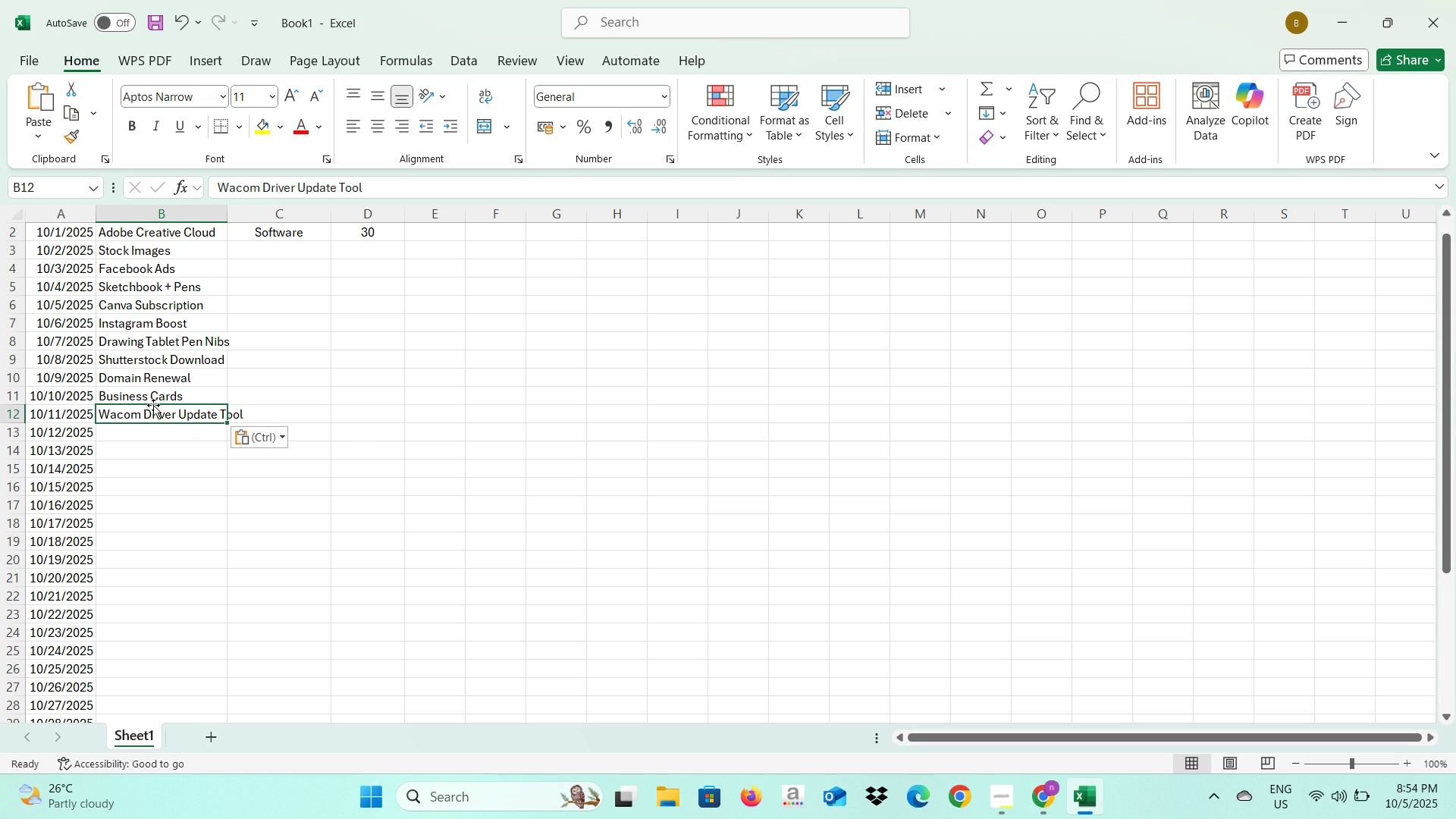 
left_click([149, 434])
 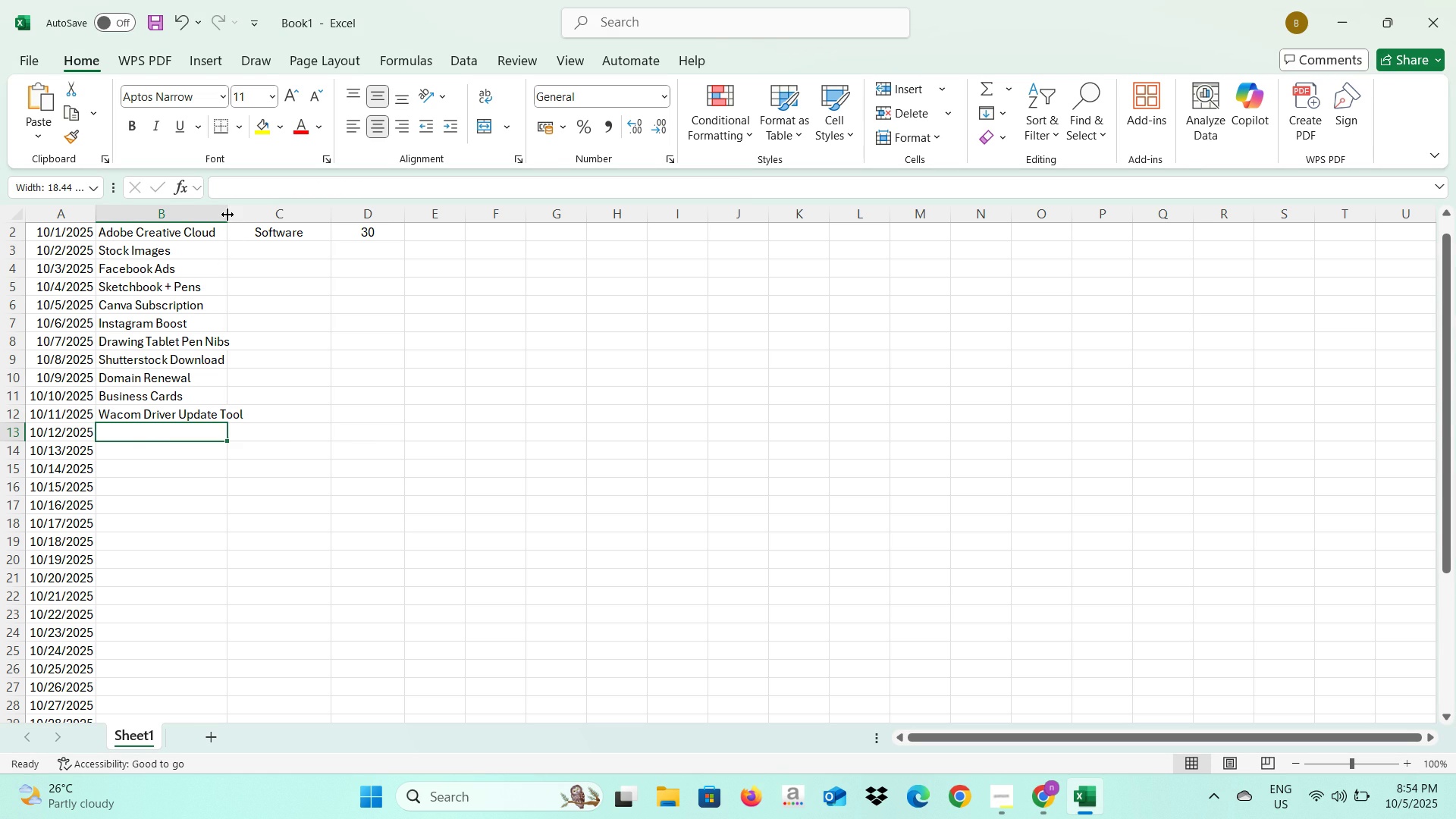 
double_click([228, 215])
 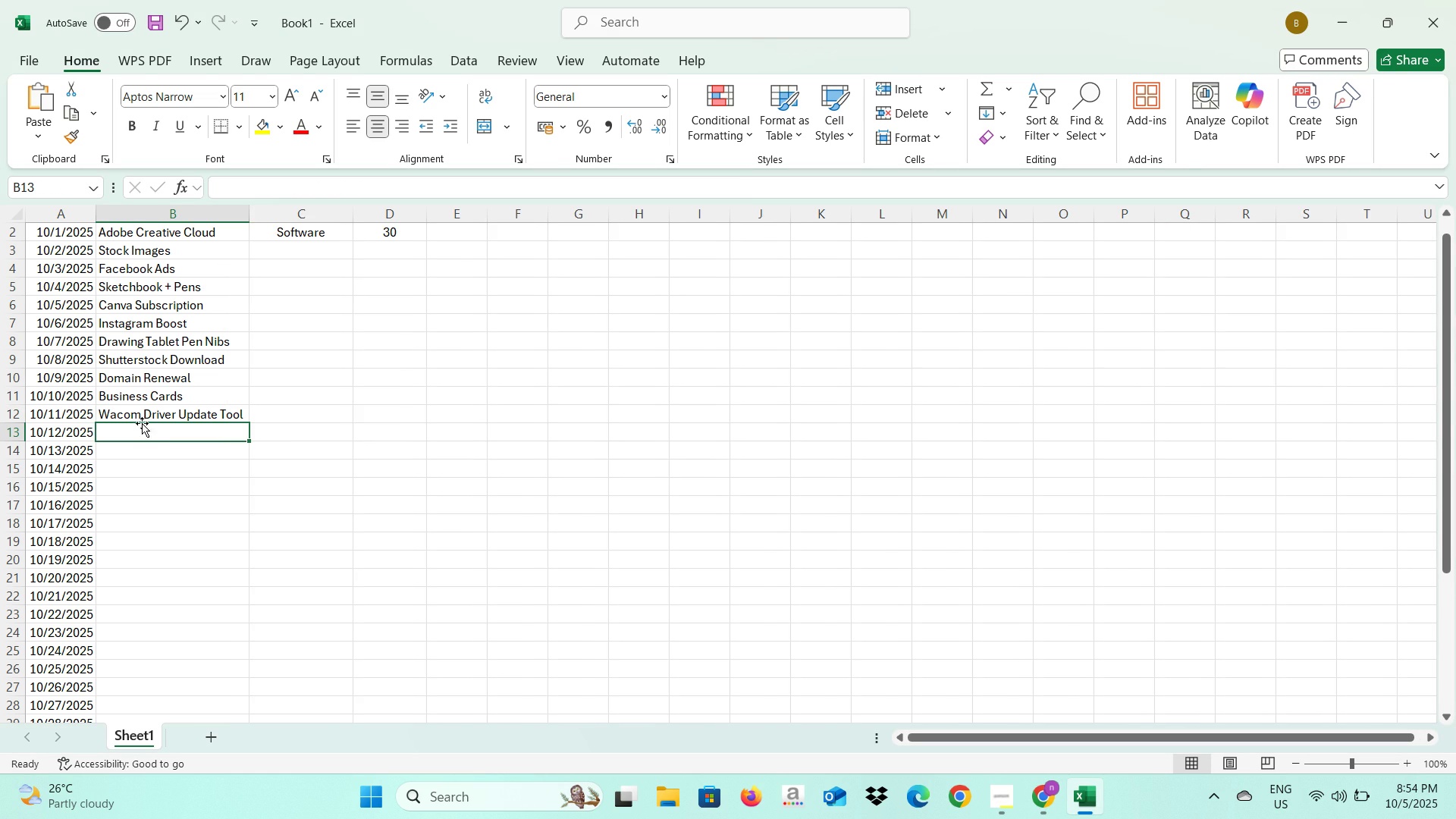 
key(Alt+AltLeft)
 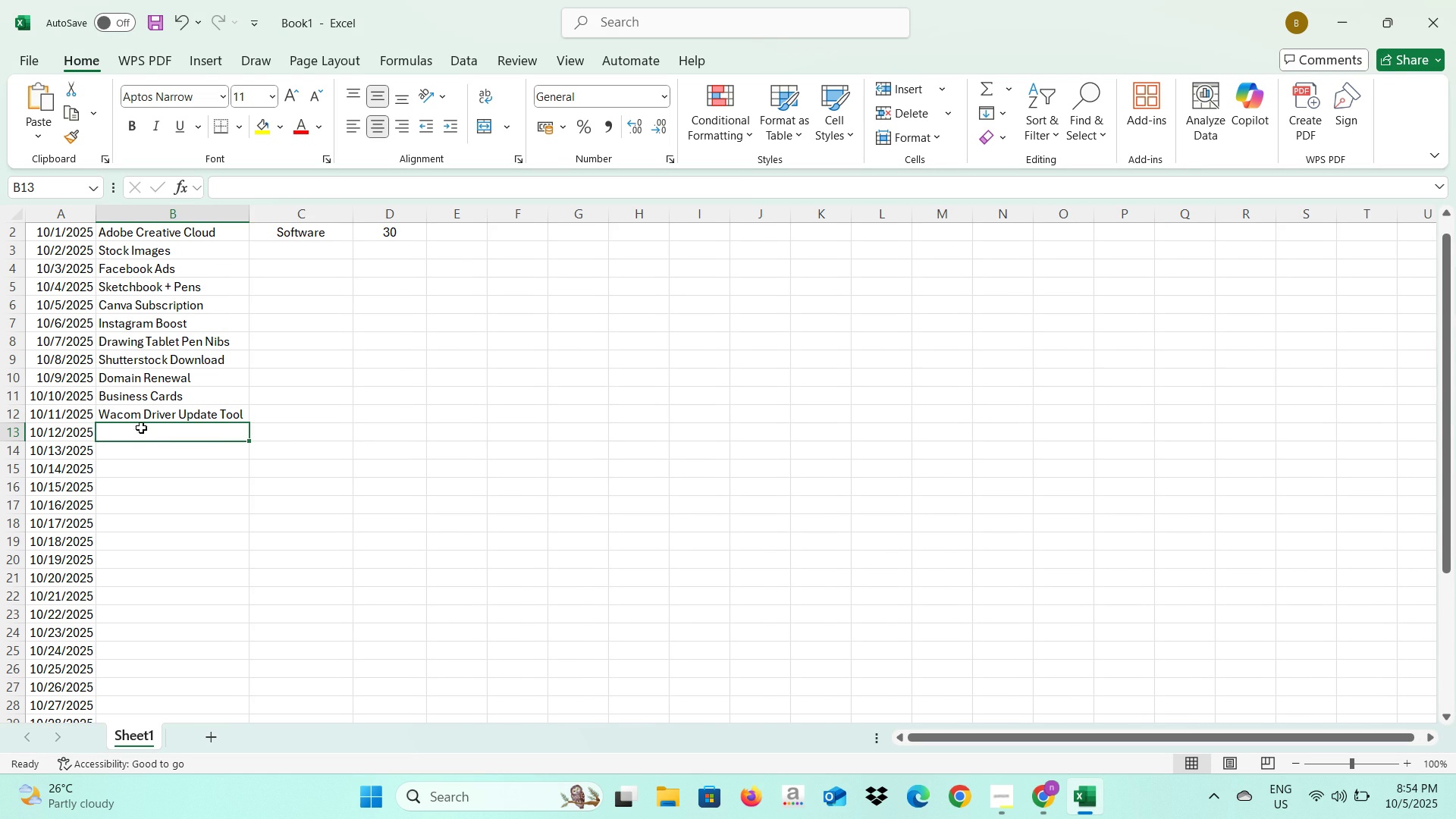 
key(Alt+Tab)